 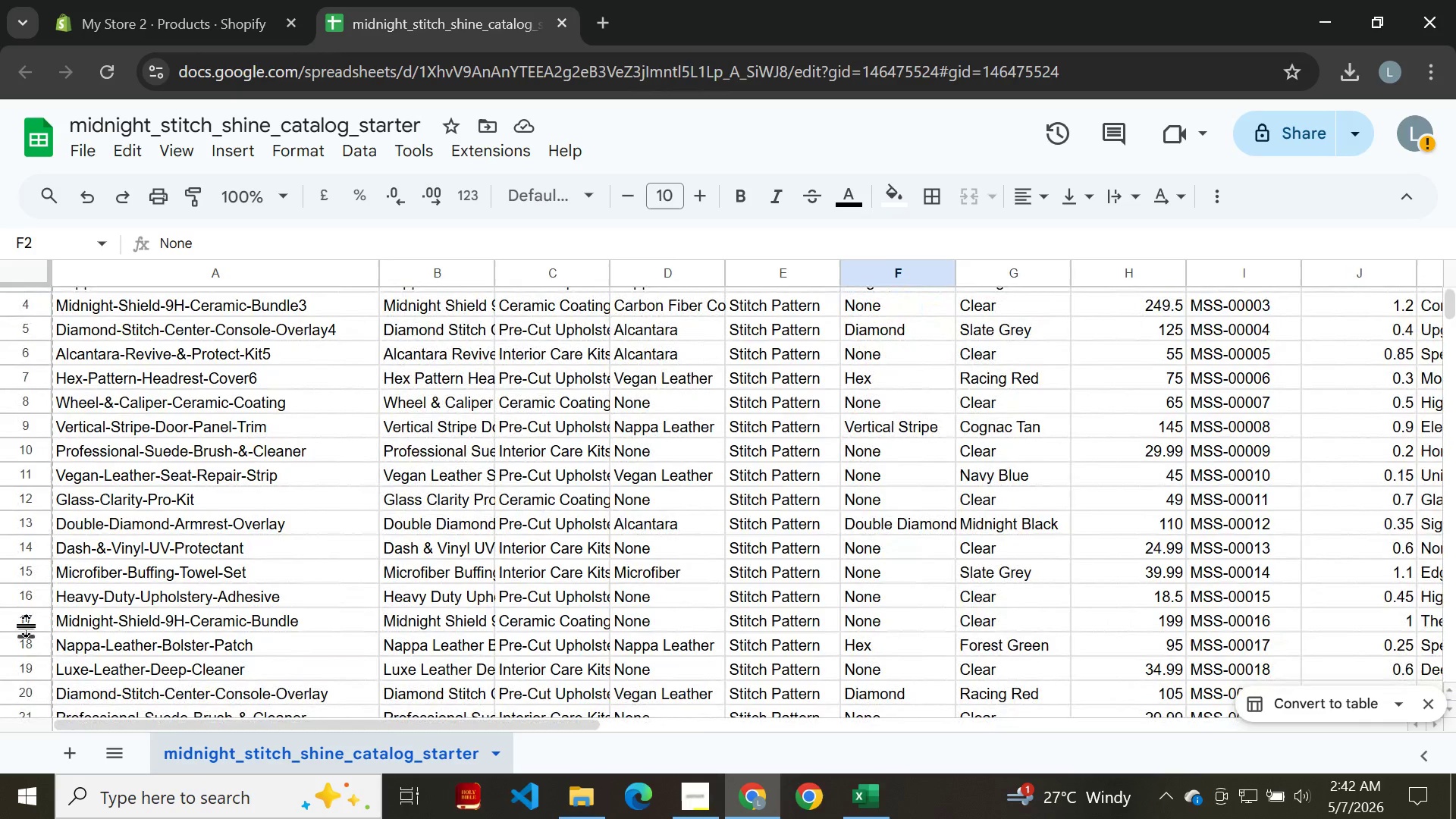 
left_click([28, 617])
 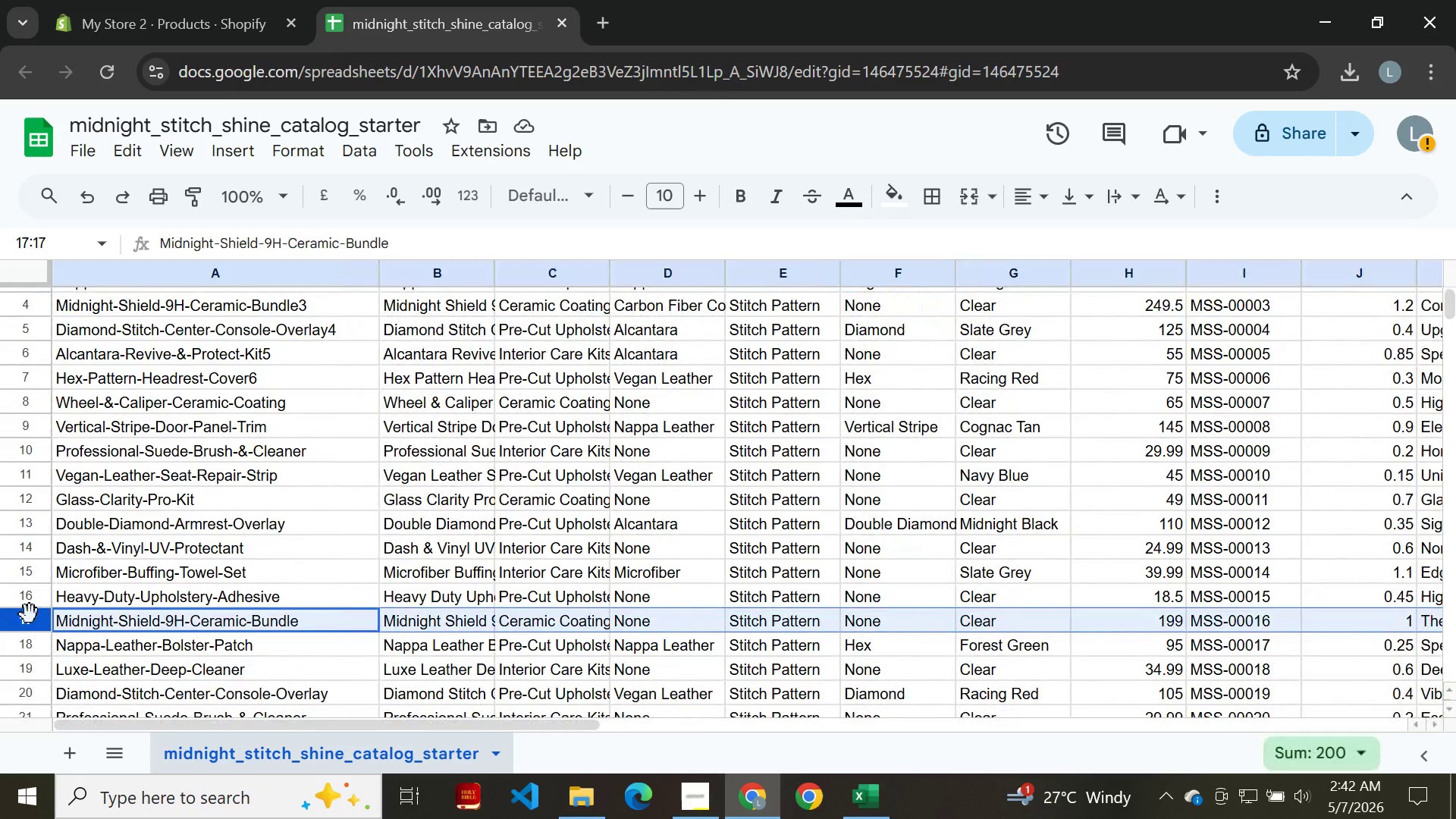 
left_click([30, 608])
 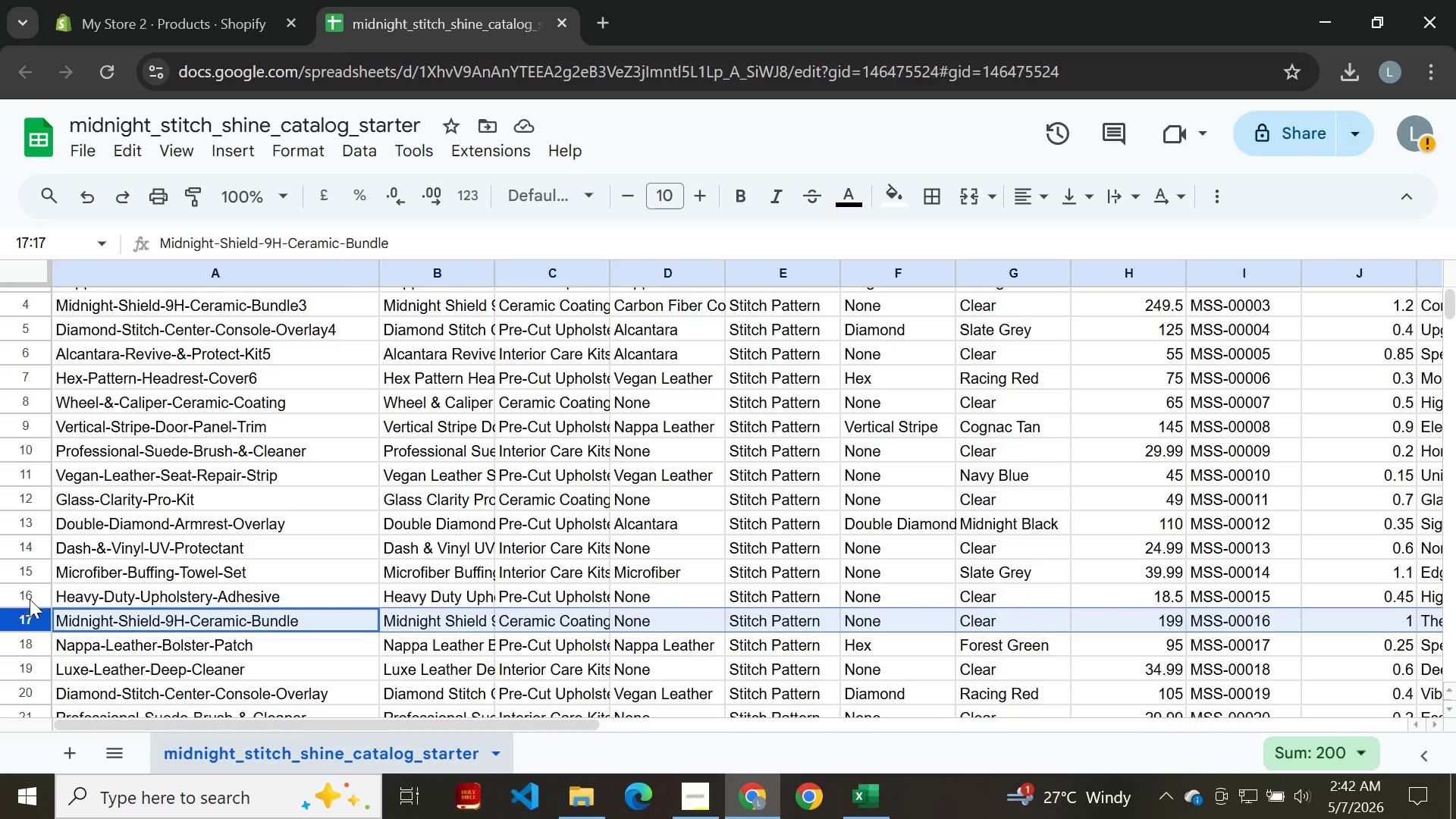 
left_click([30, 599])
 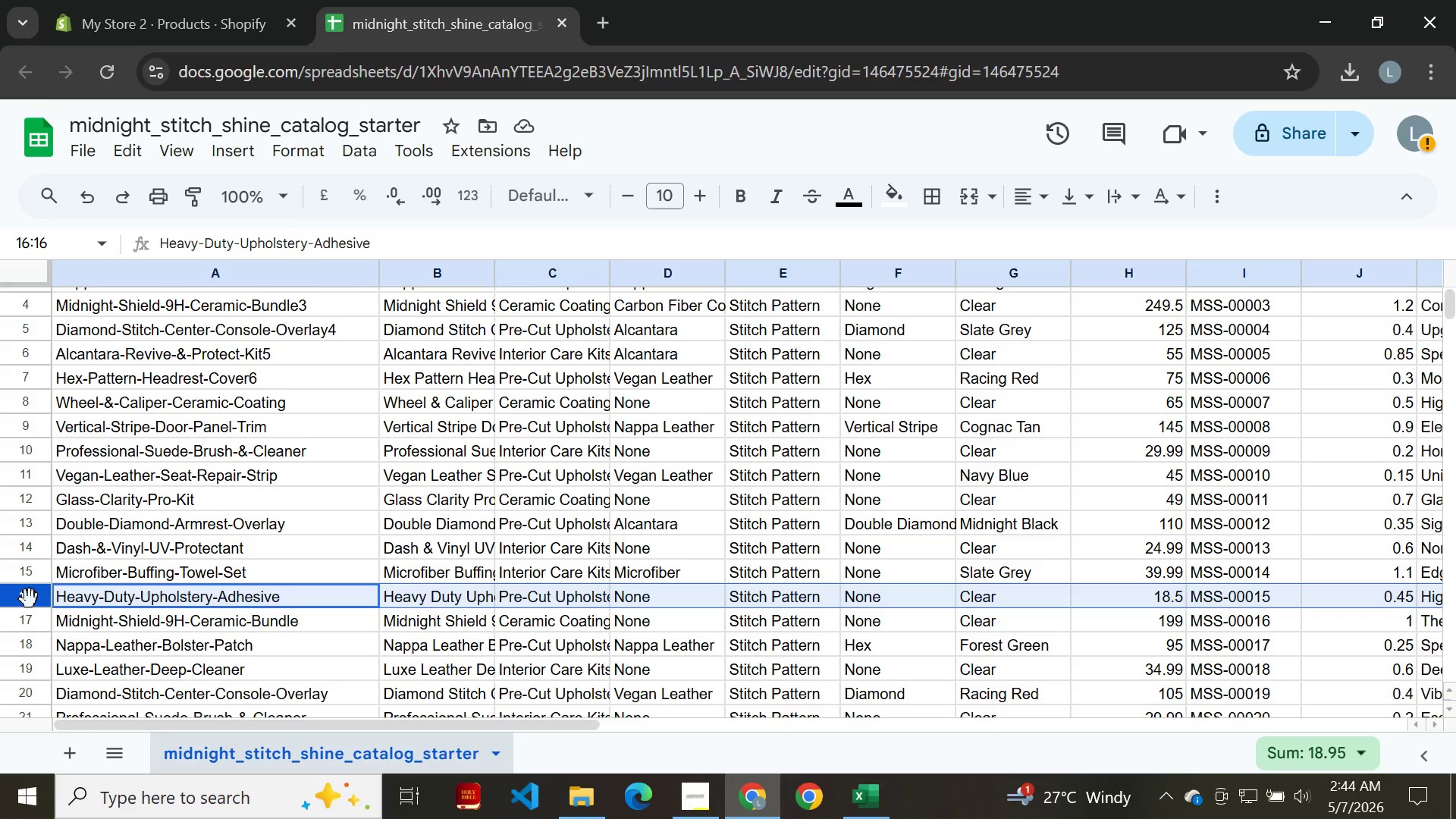 
wait(81.61)
 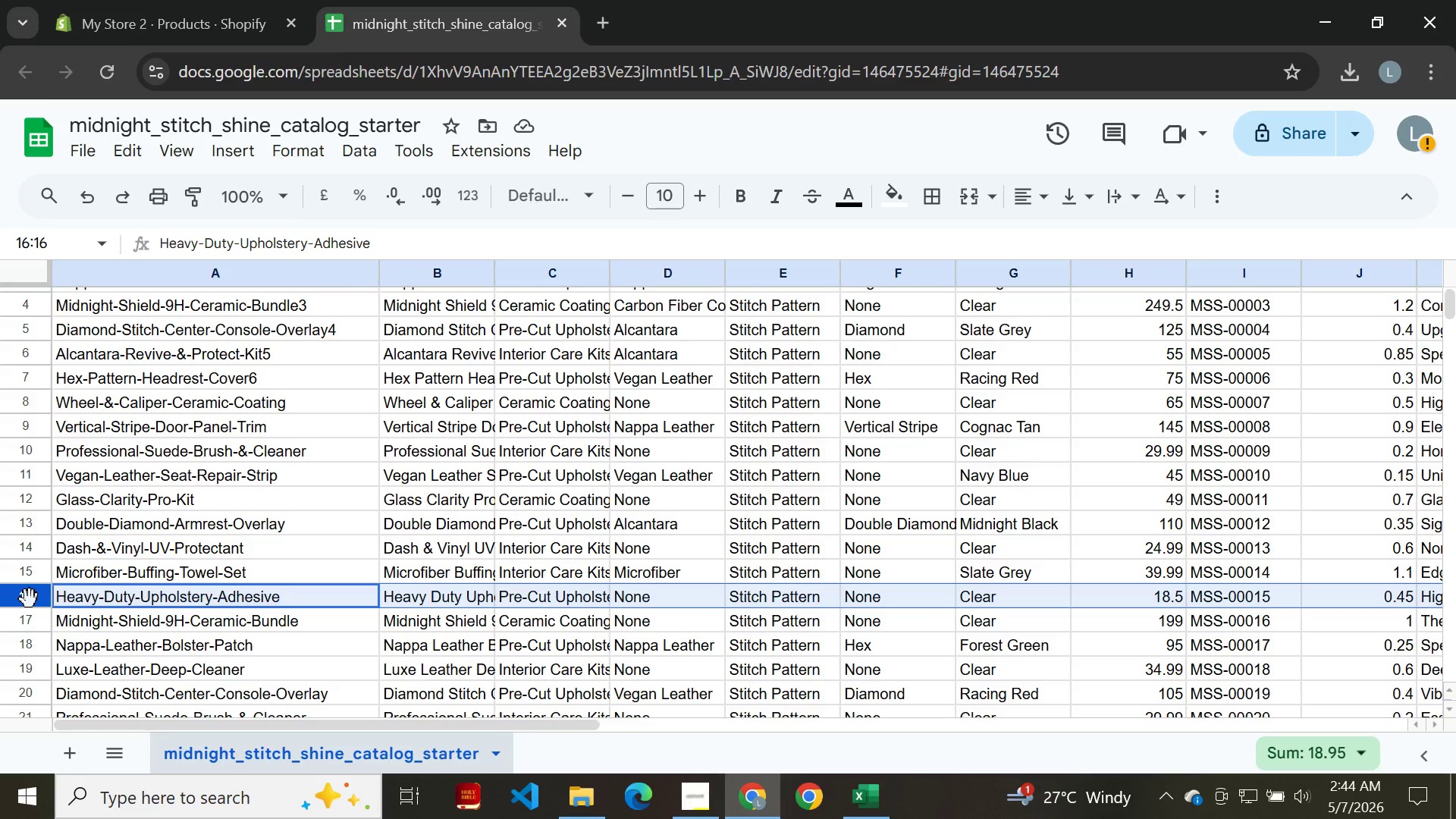 
left_click([689, 811])